 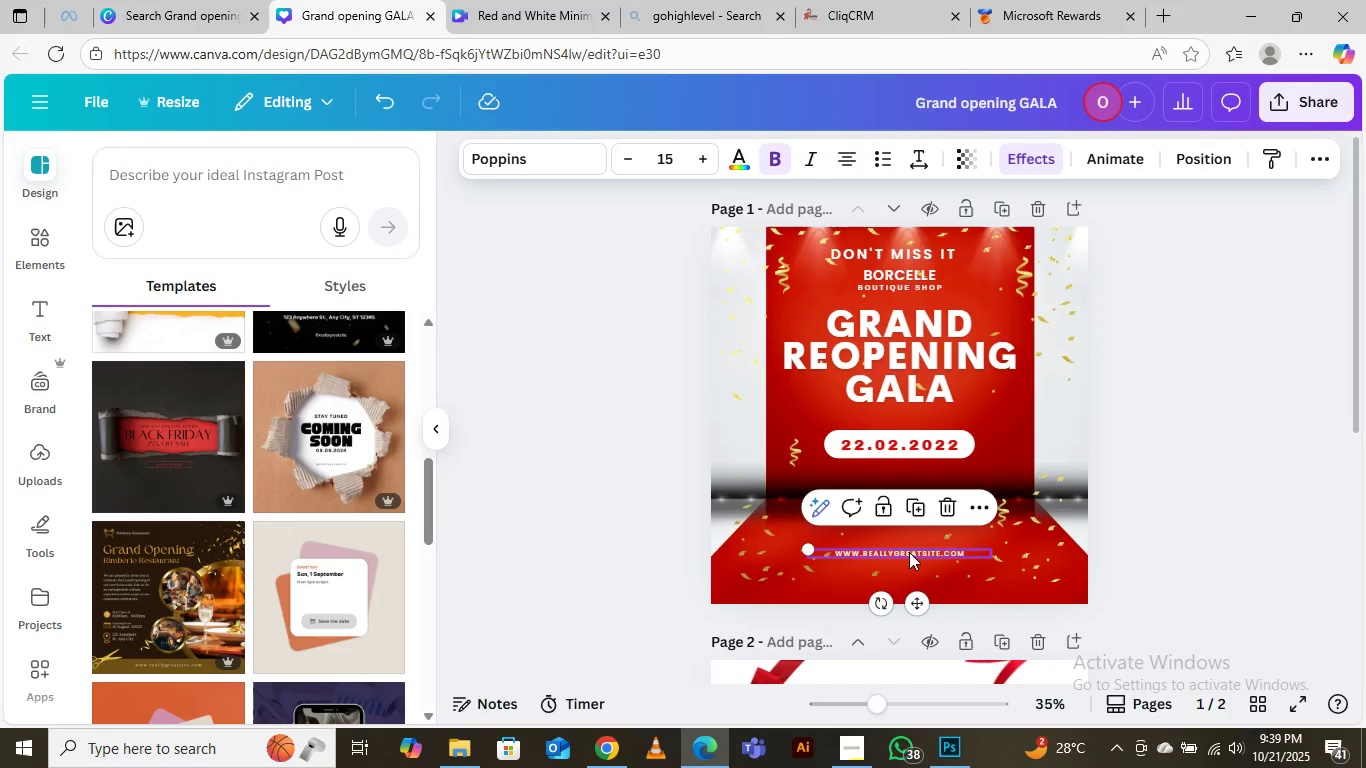 
hold_key(key=AltLeft, duration=1.53)
left_click_drag(start_coordinate=[909, 552], to_coordinate=[905, 415])
 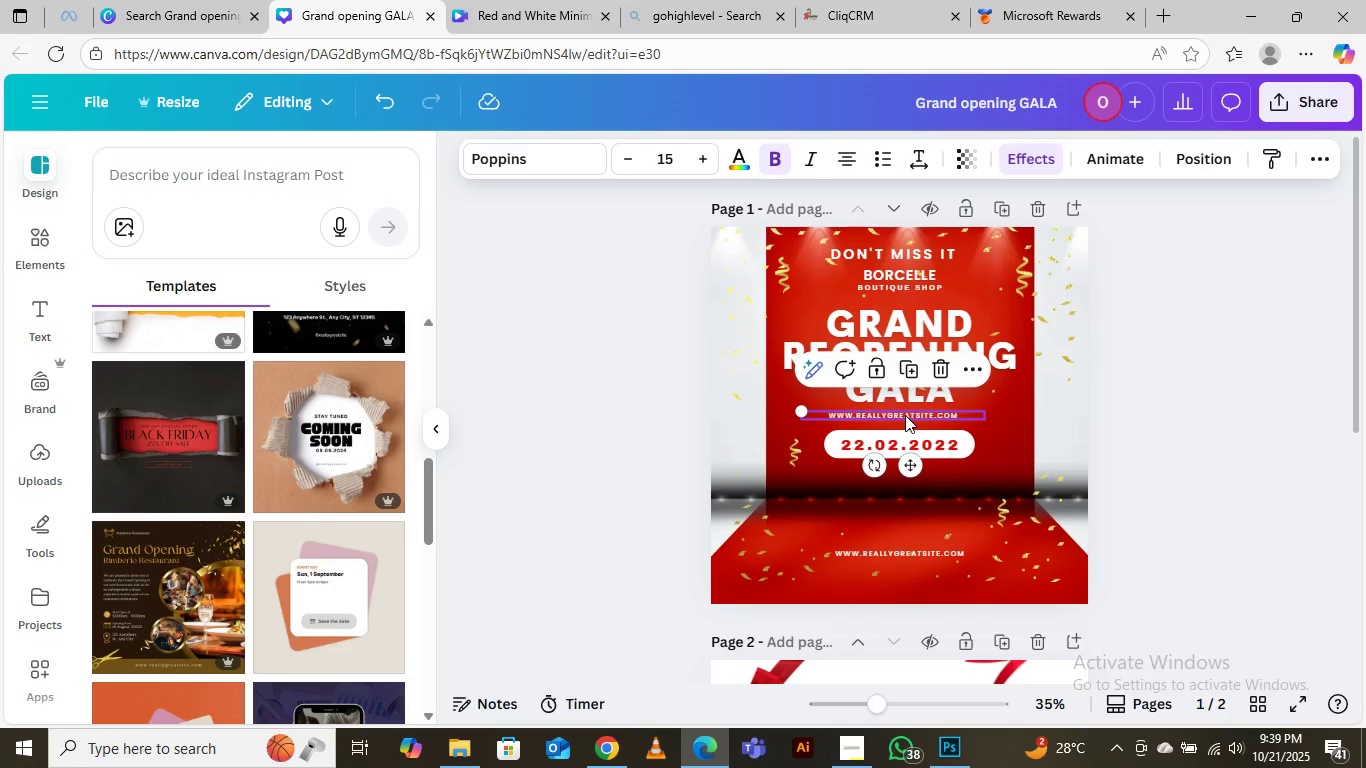 
hold_key(key=AltLeft, duration=1.22)
 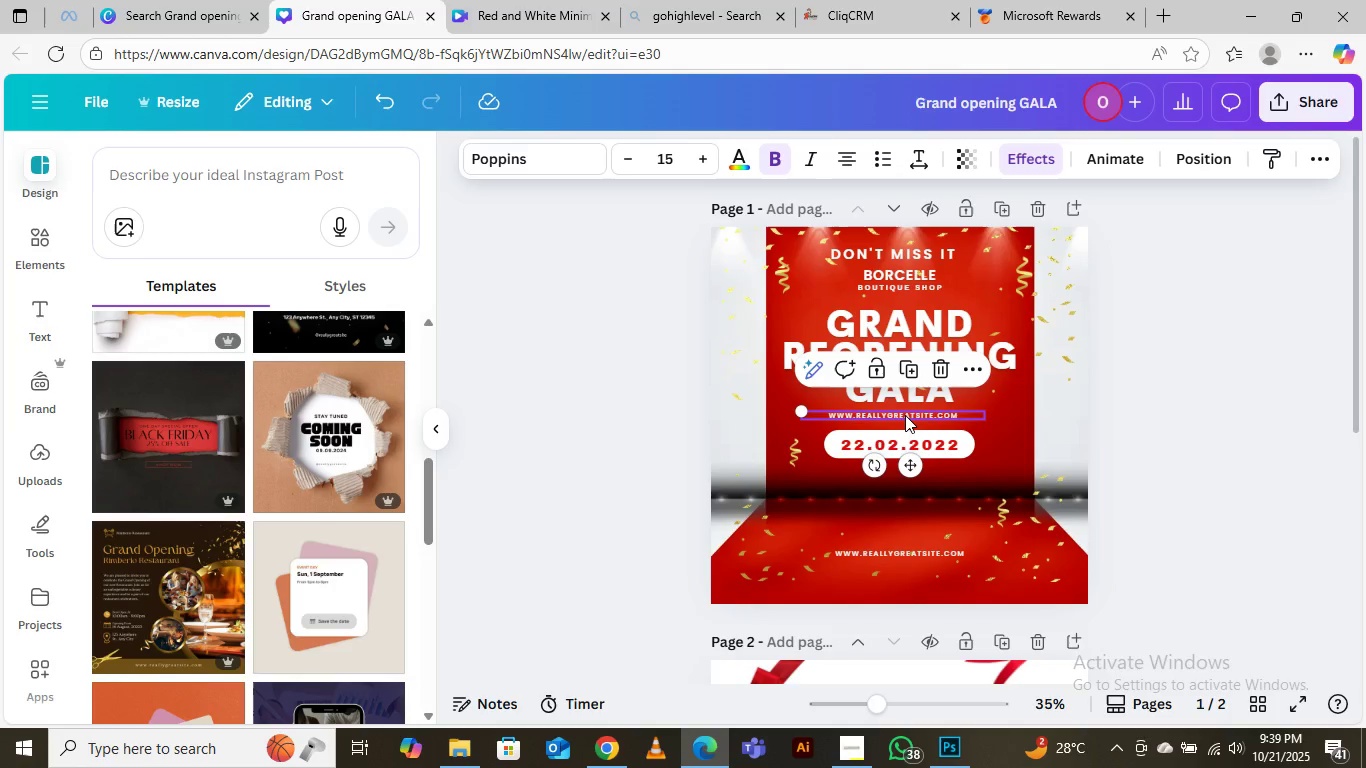 
wait(8.27)
 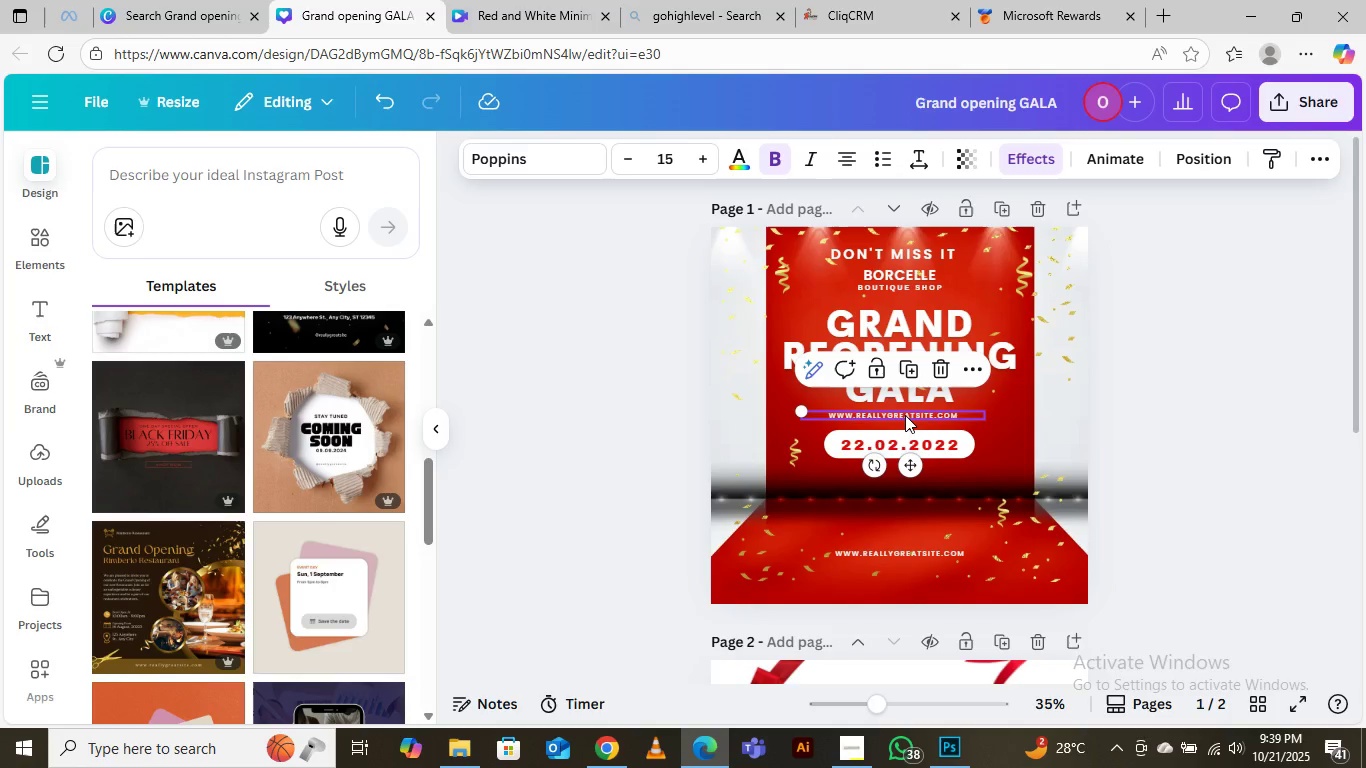 
double_click([913, 414])
 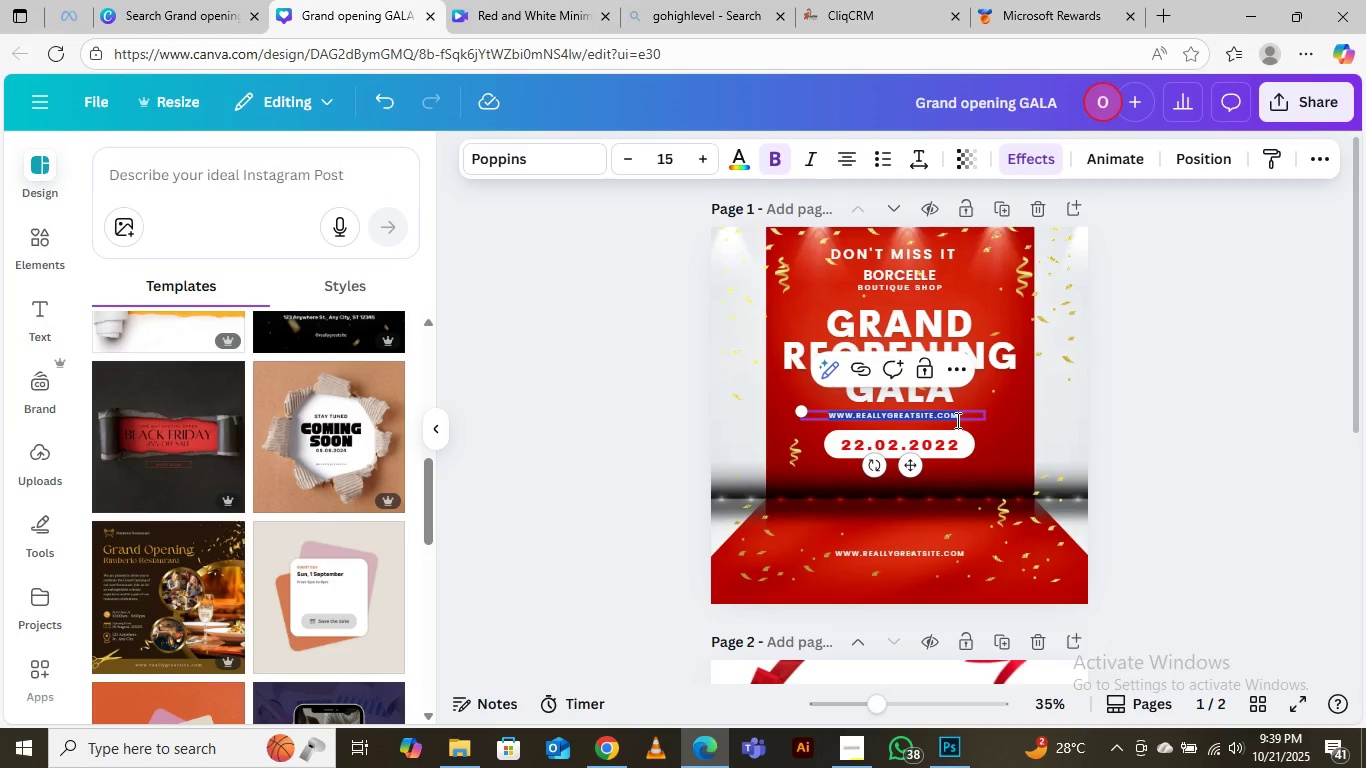 
hold_key(key=ControlLeft, duration=1.53)
 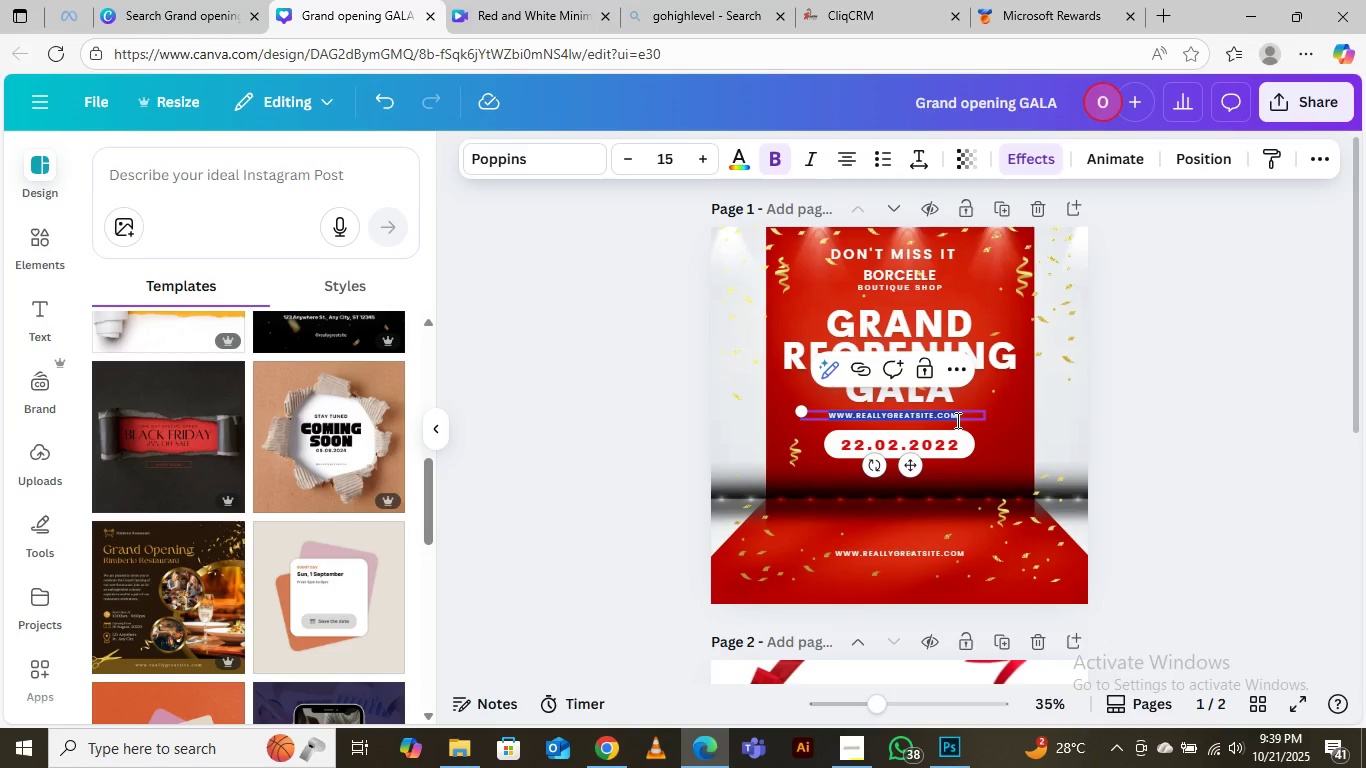 
key(Control+V)
 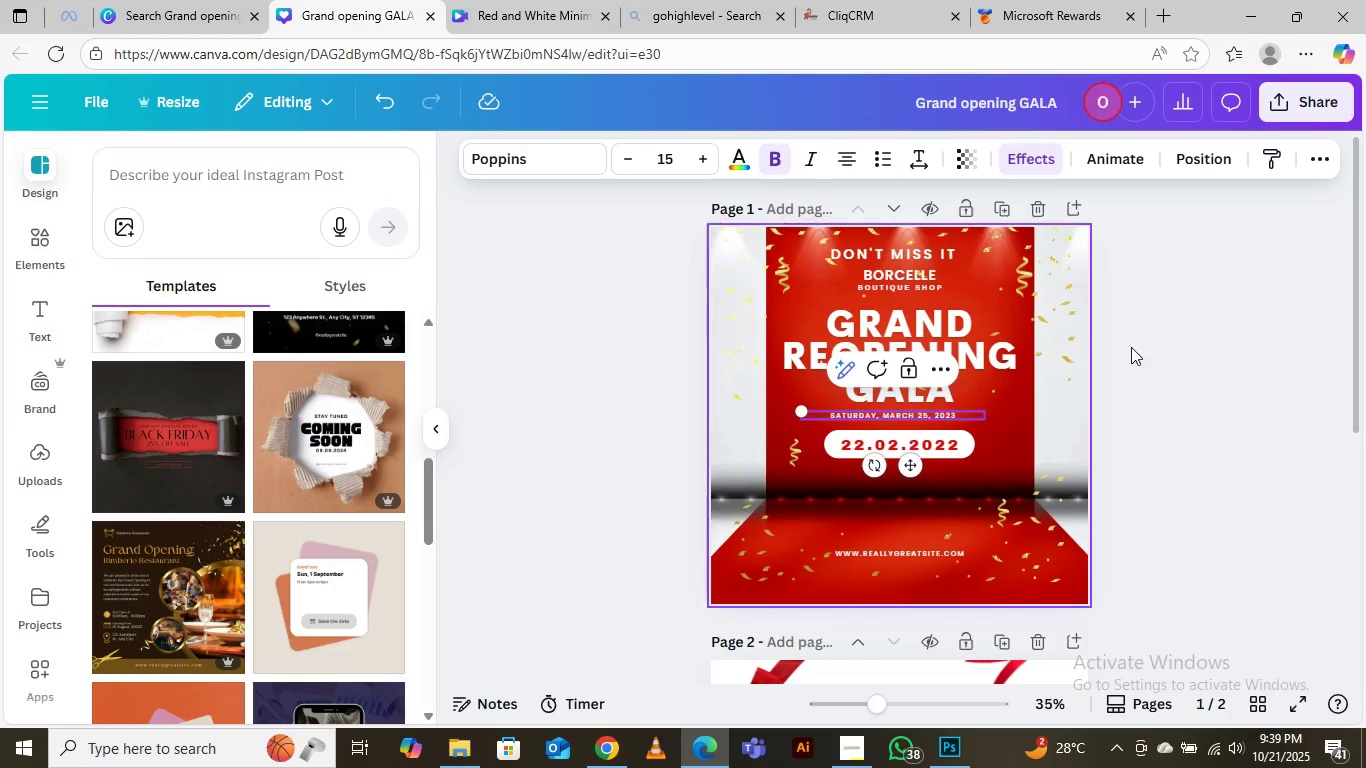 
left_click([1283, 296])
 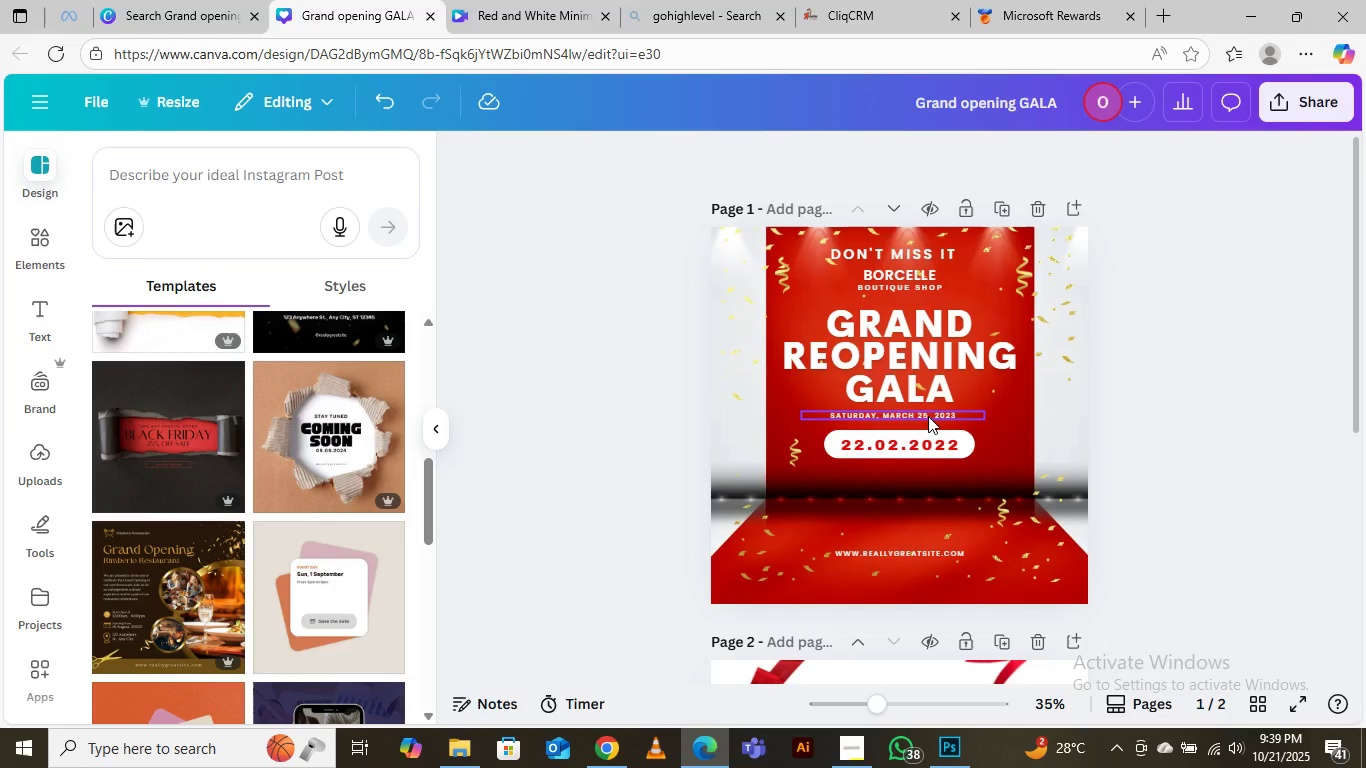 
left_click_drag(start_coordinate=[928, 416], to_coordinate=[935, 417])
 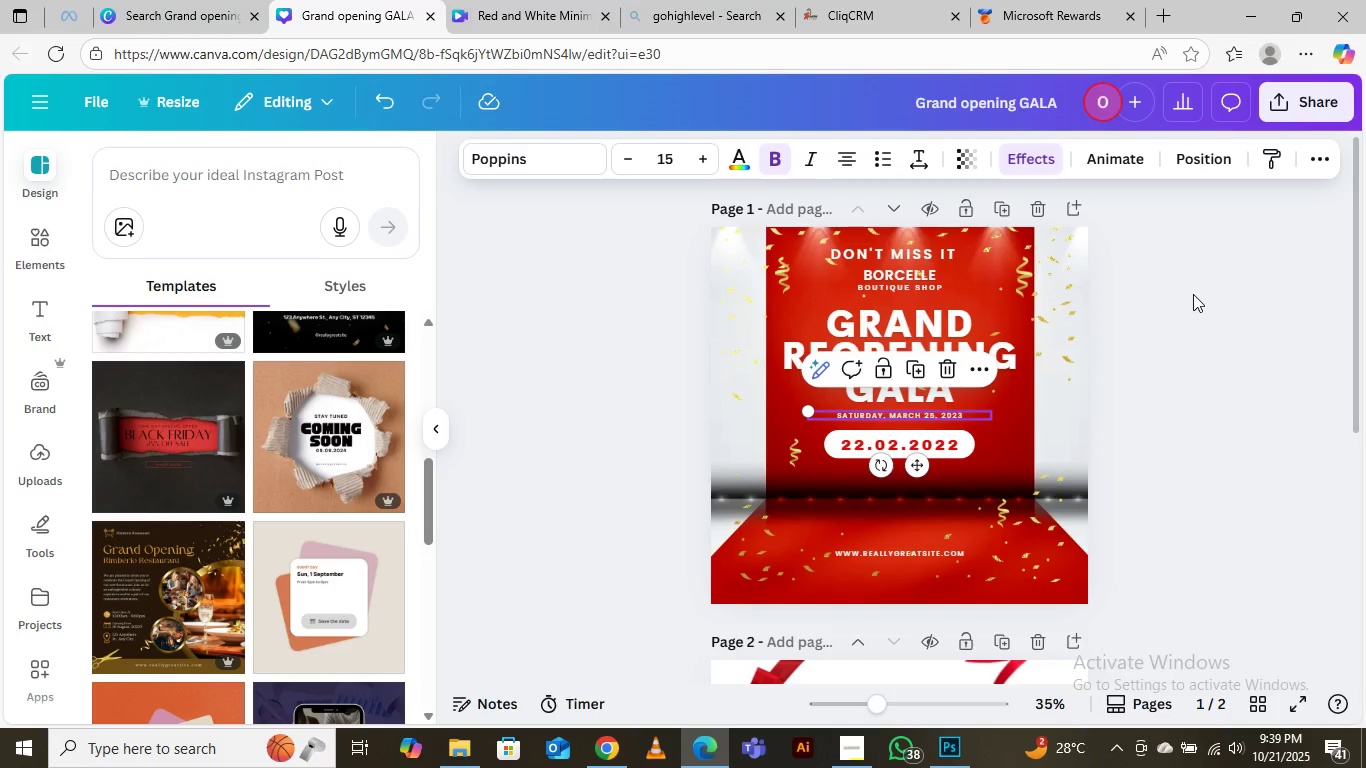 
left_click([1201, 291])
 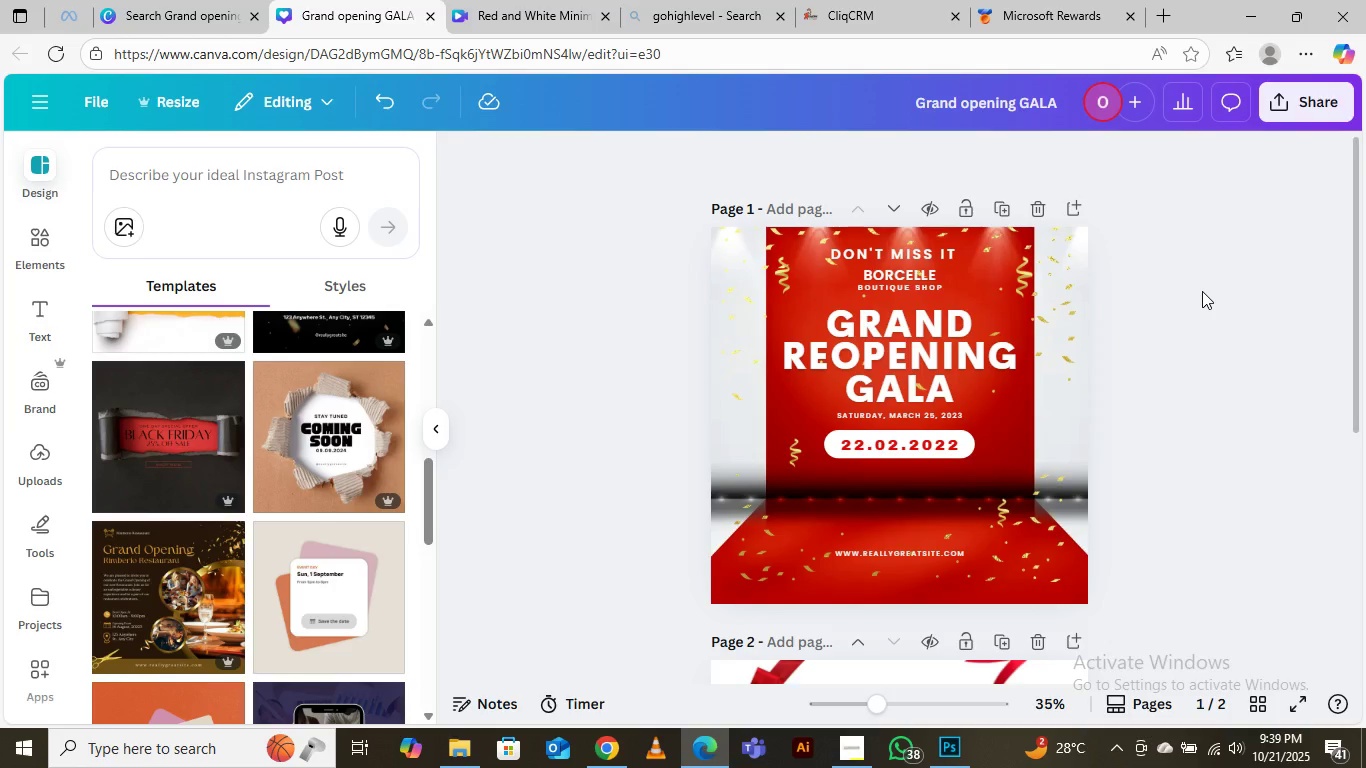 
key(Control+Equal)
 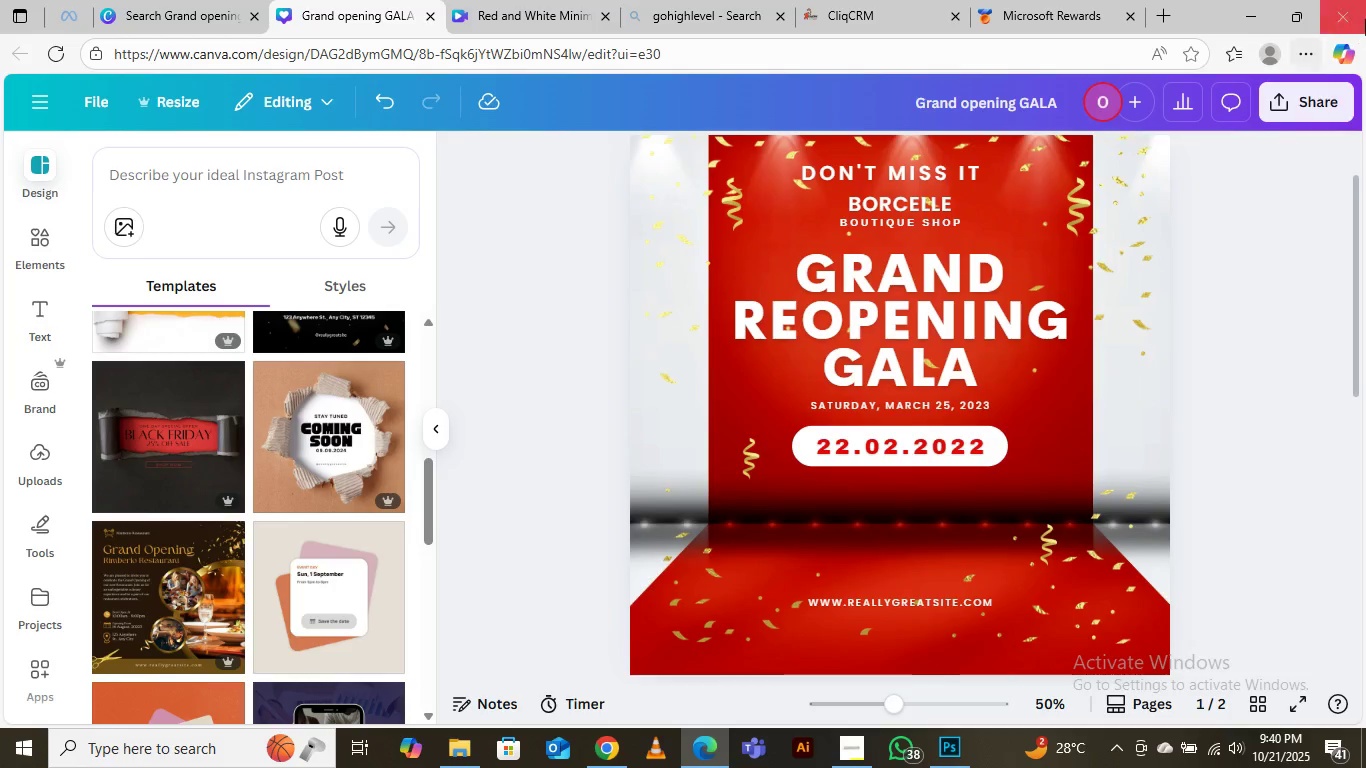 
wait(27.25)
 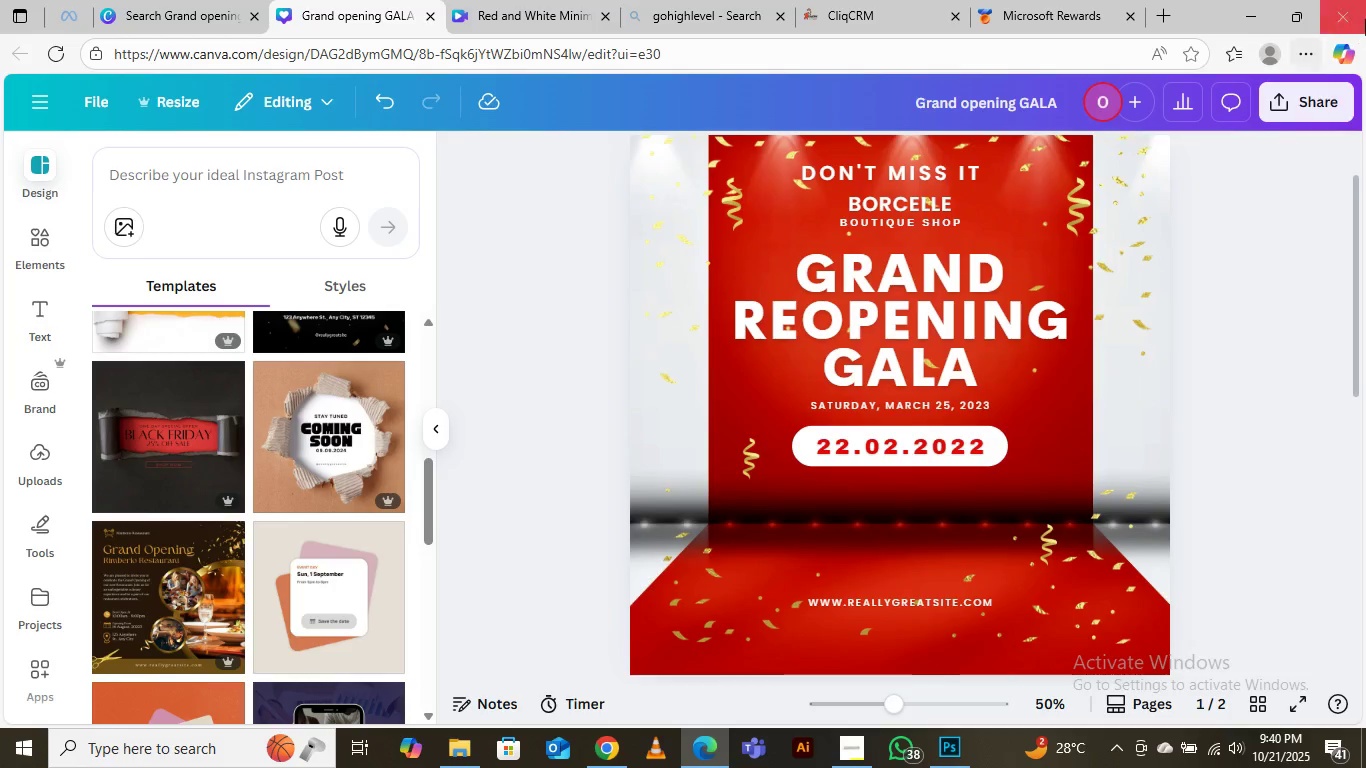 
left_click([888, 227])
 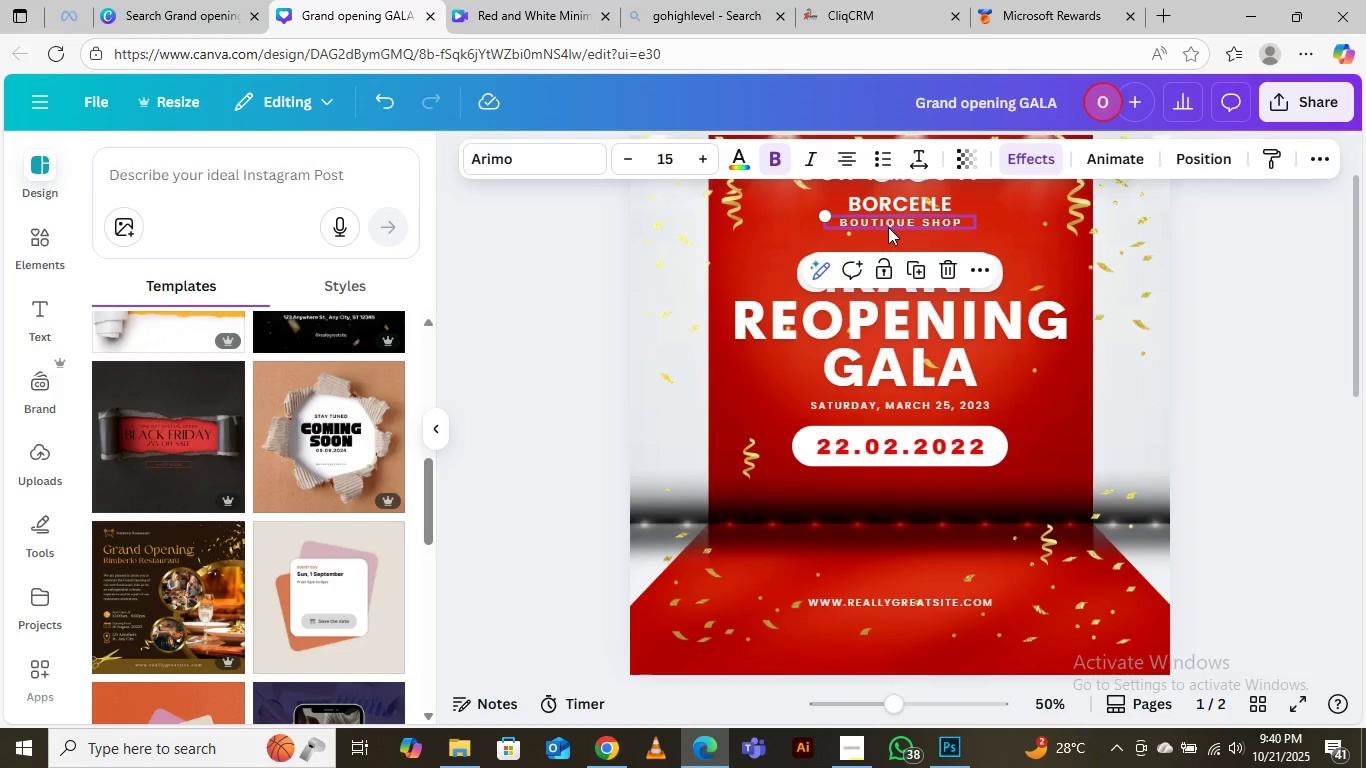 
wait(18.93)
 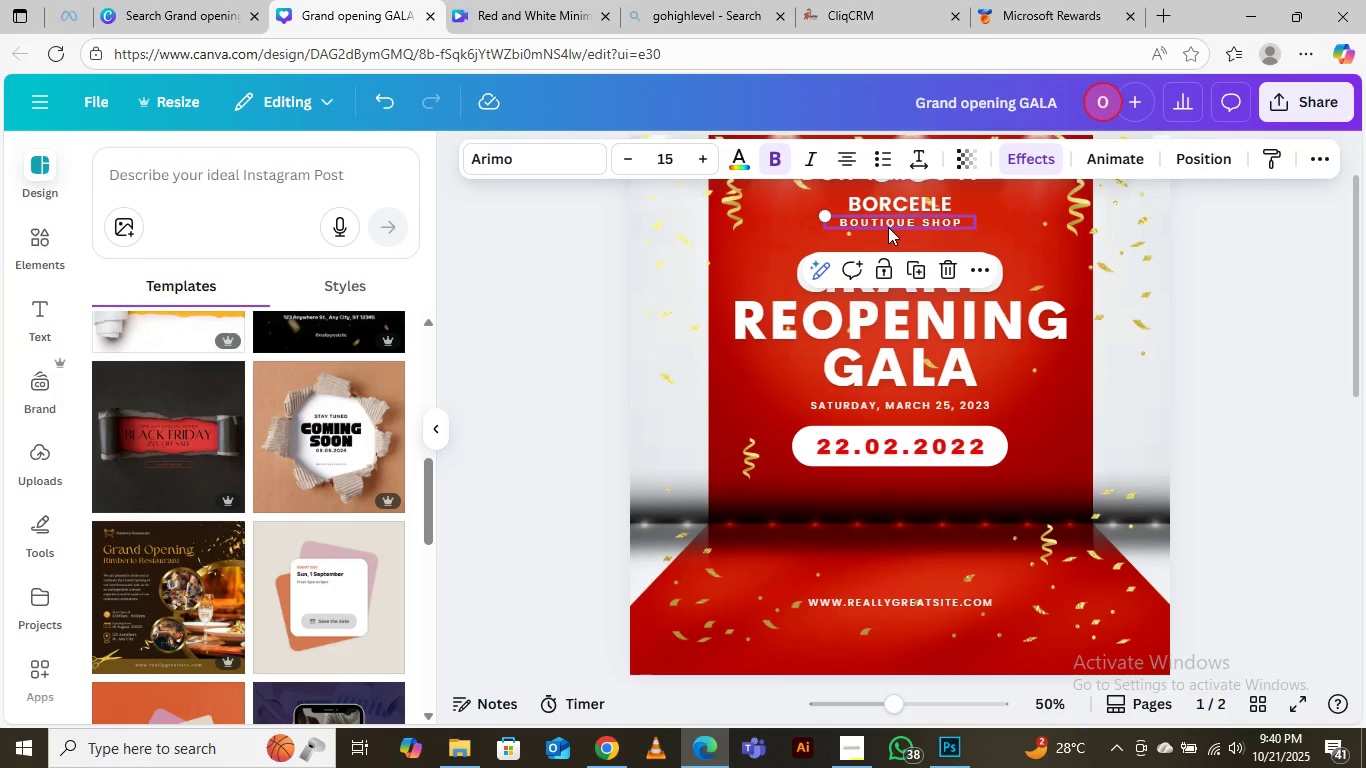 
left_click([839, 641])